 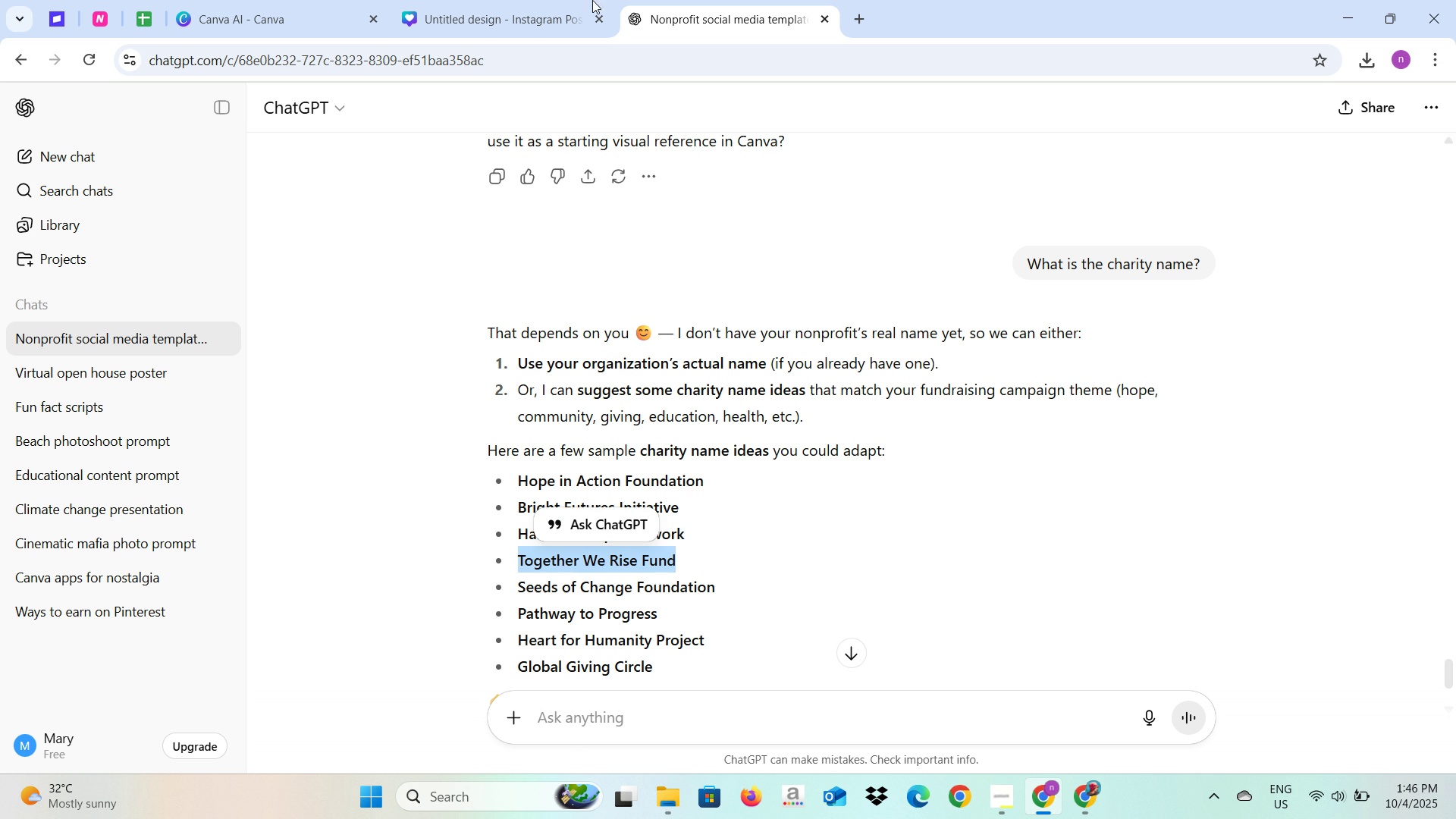 
key(Control+C)
 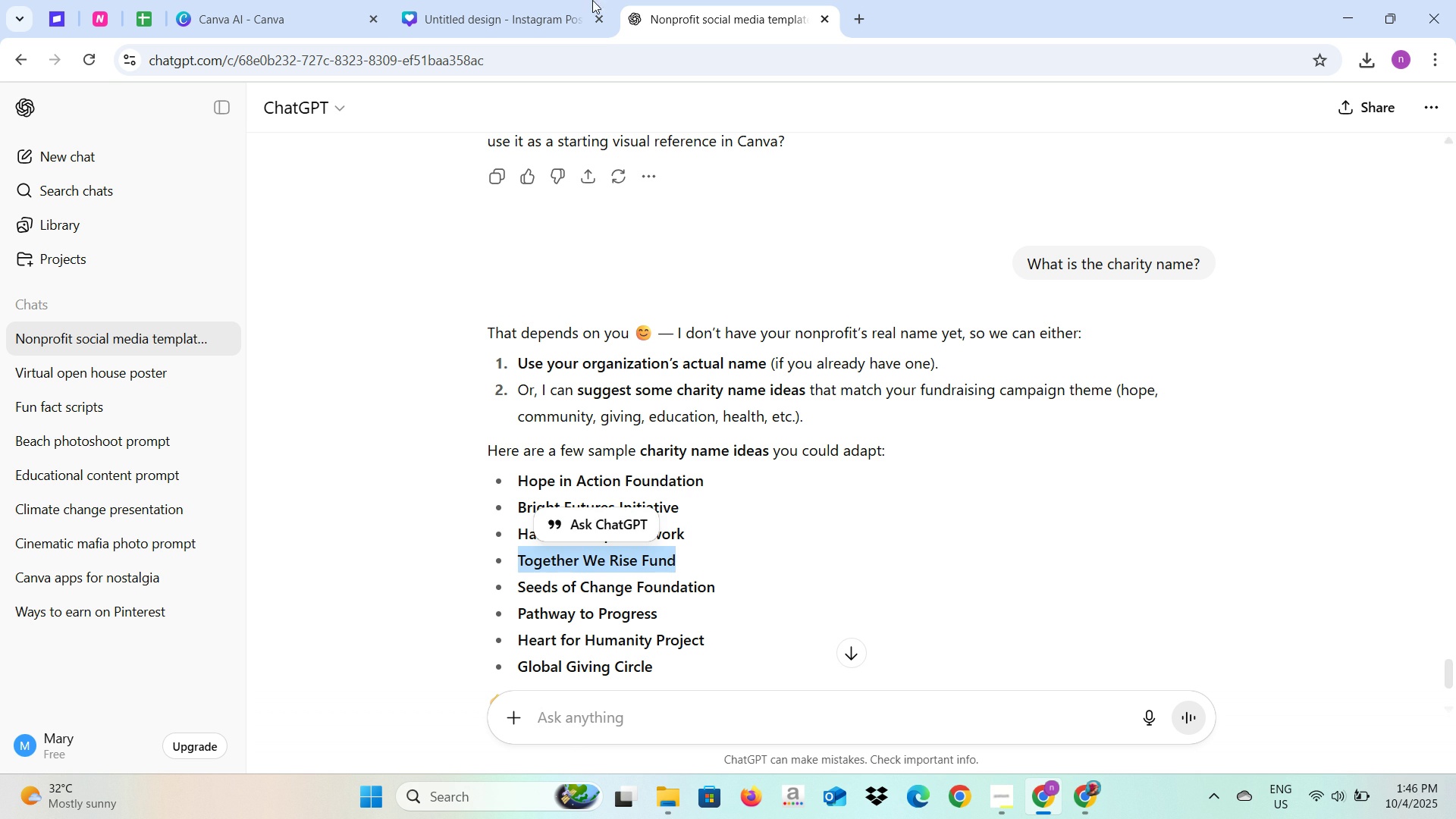 
left_click([551, 0])
 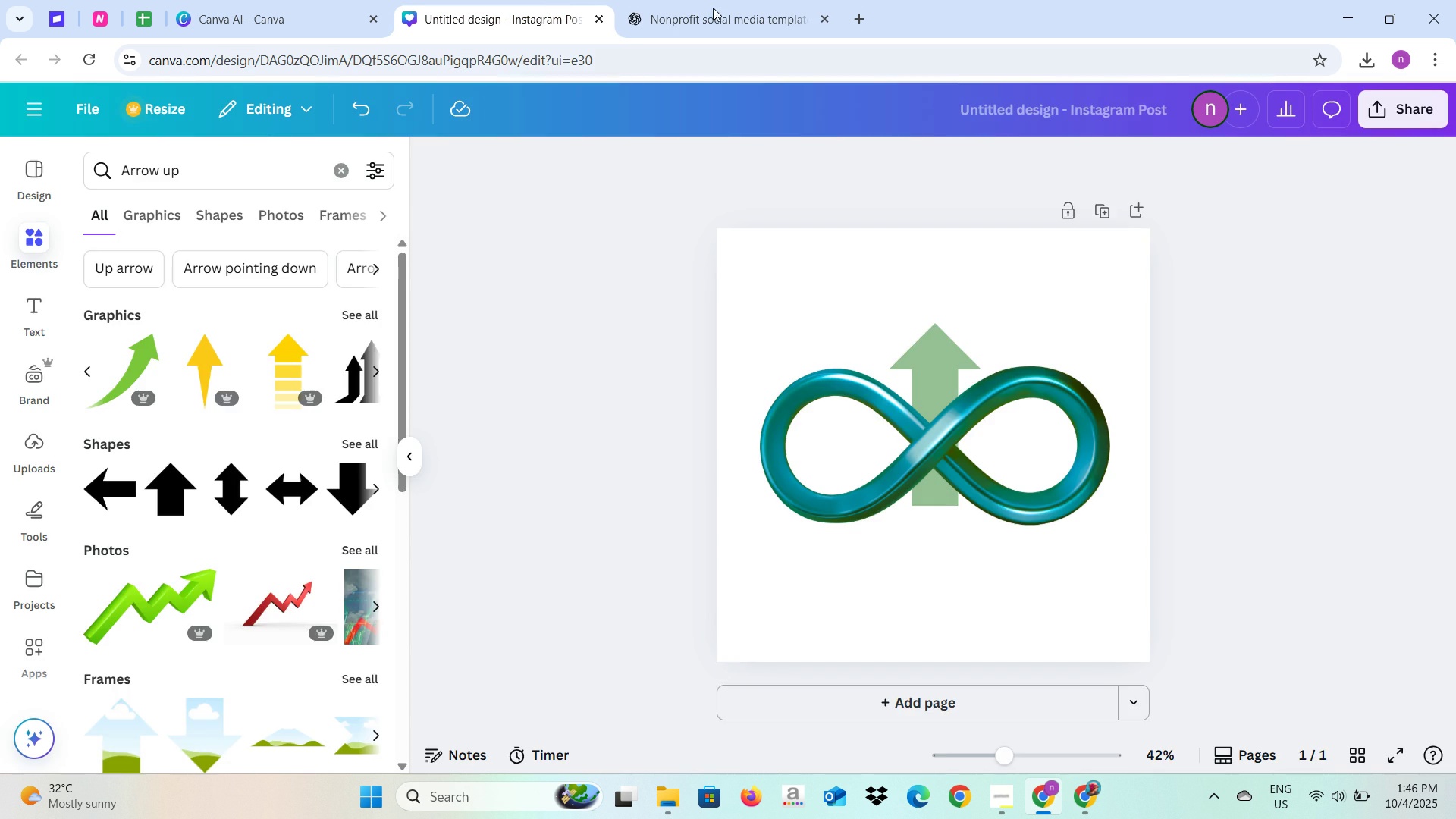 
left_click([713, 8])
 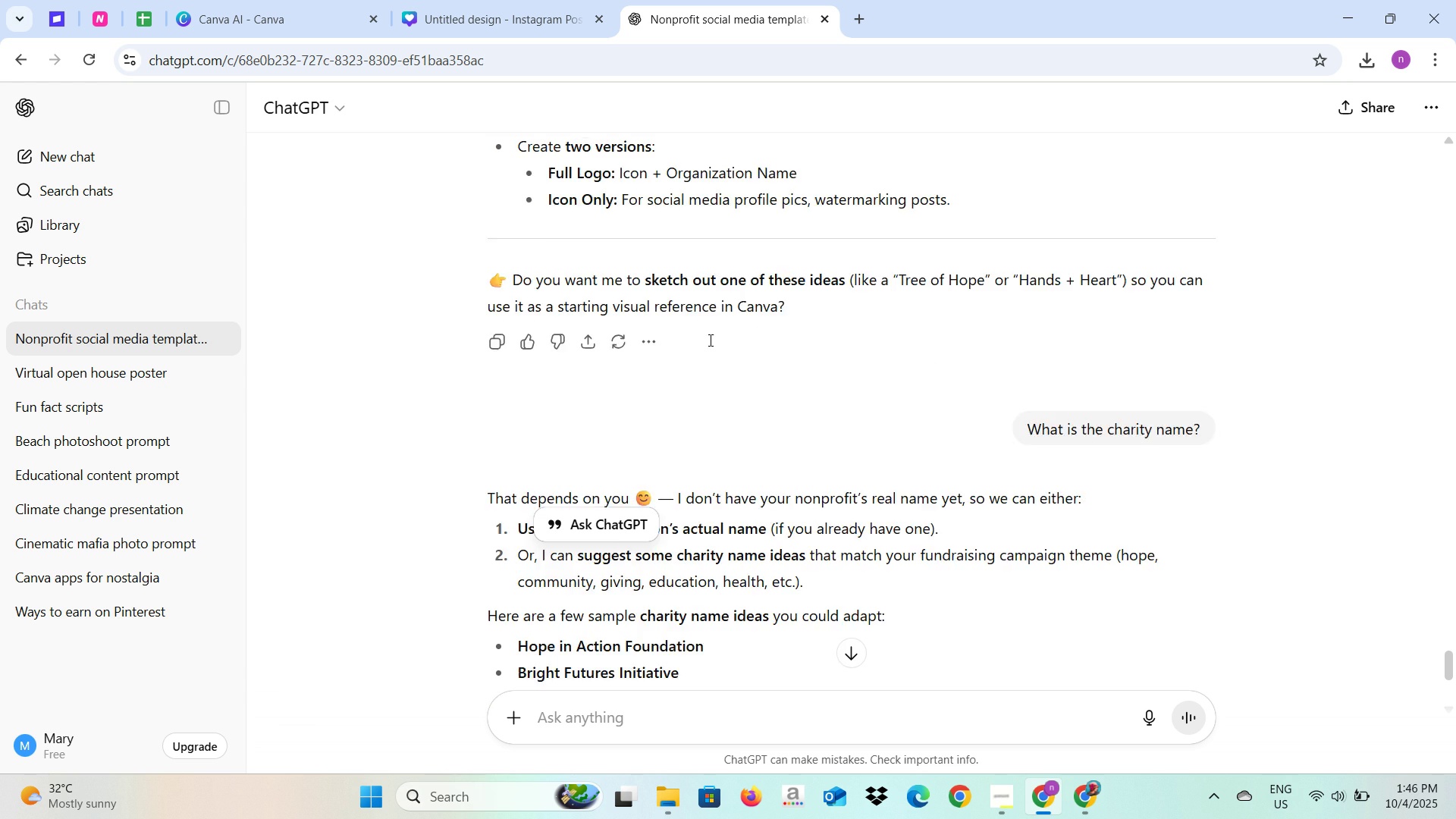 
scroll: coordinate [709, 340], scroll_direction: up, amount: 5.0
 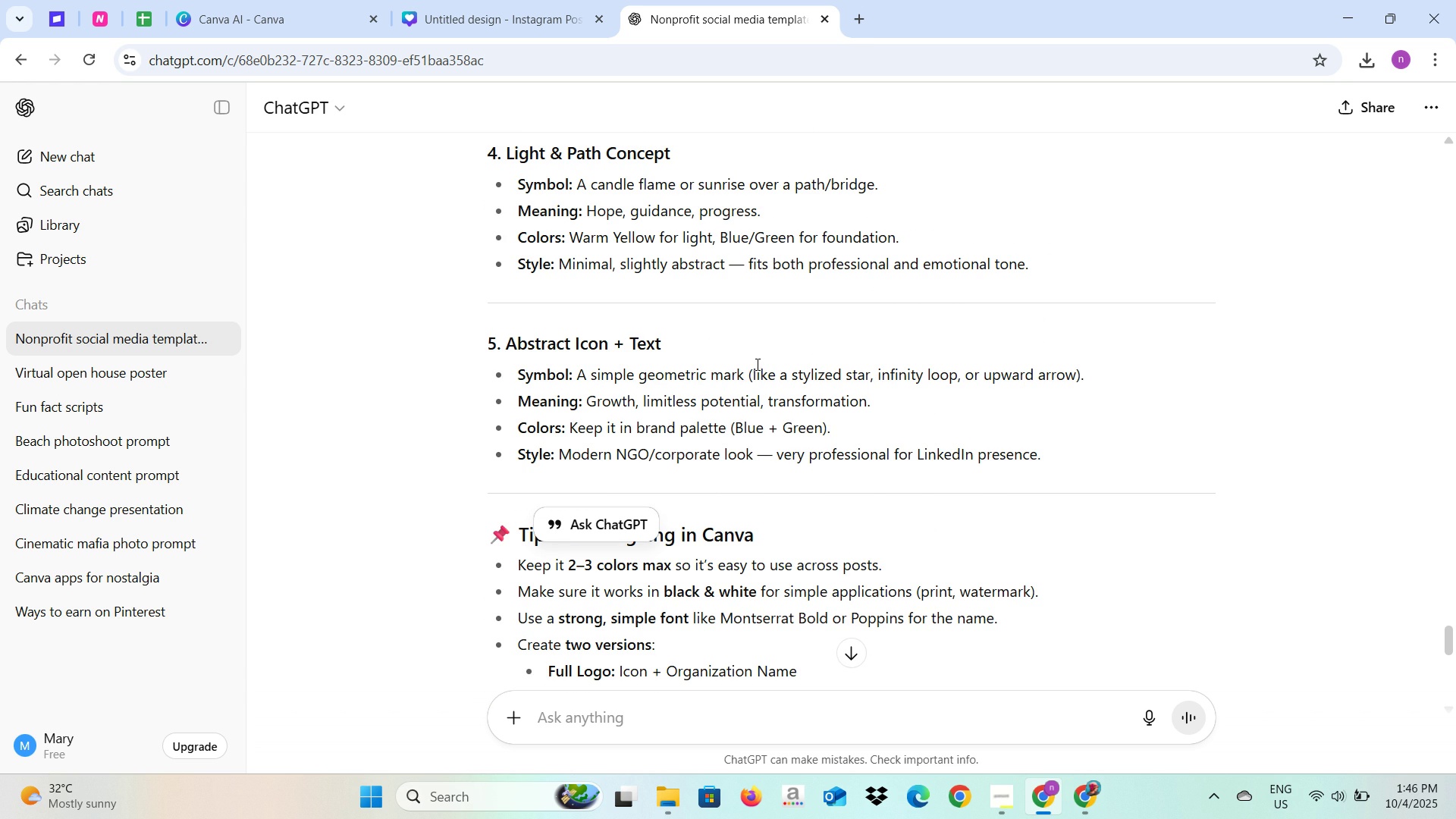 
scroll: coordinate [766, 381], scroll_direction: down, amount: 8.0